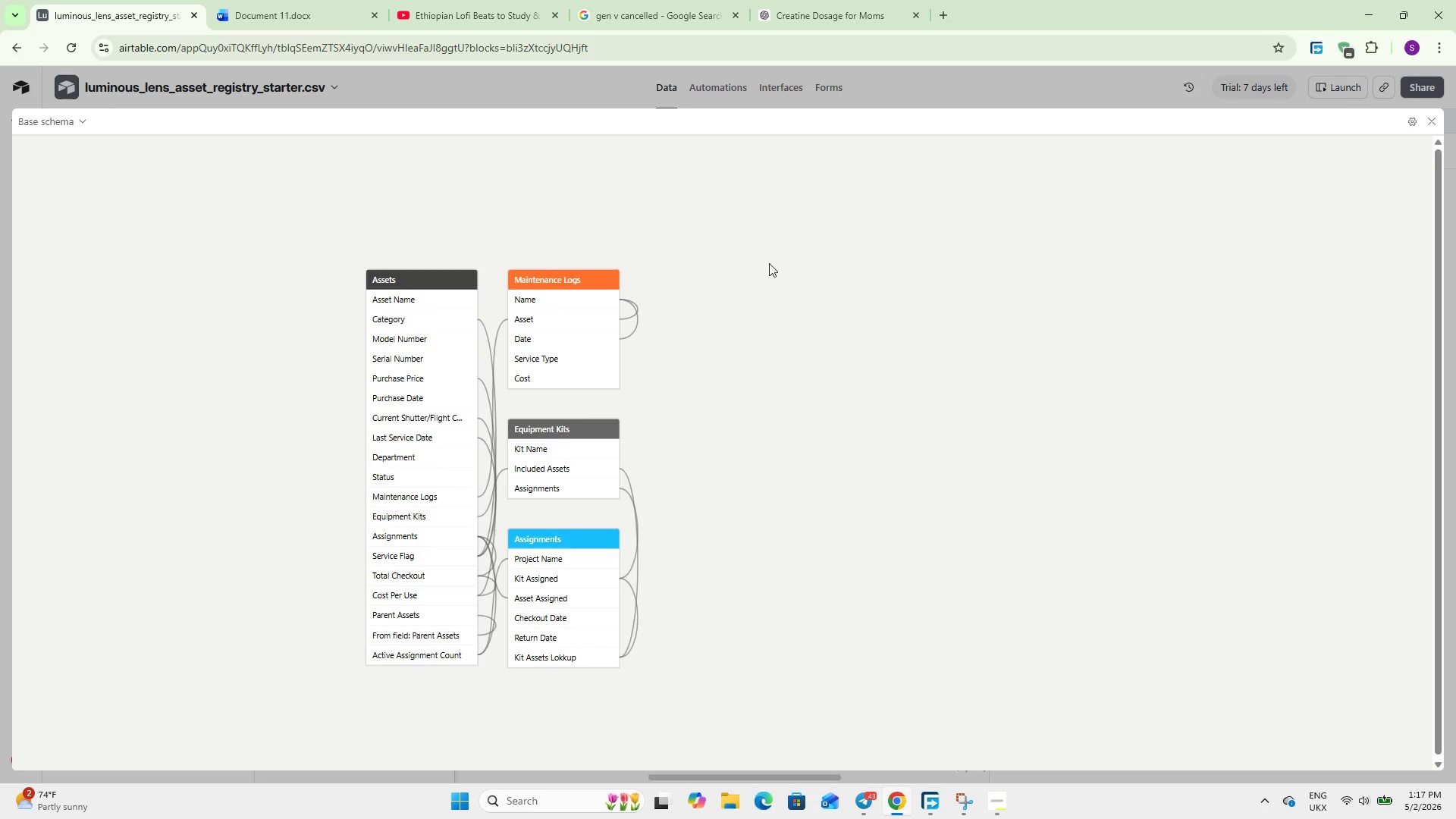 
scroll: coordinate [808, 331], scroll_direction: down, amount: 2.0
 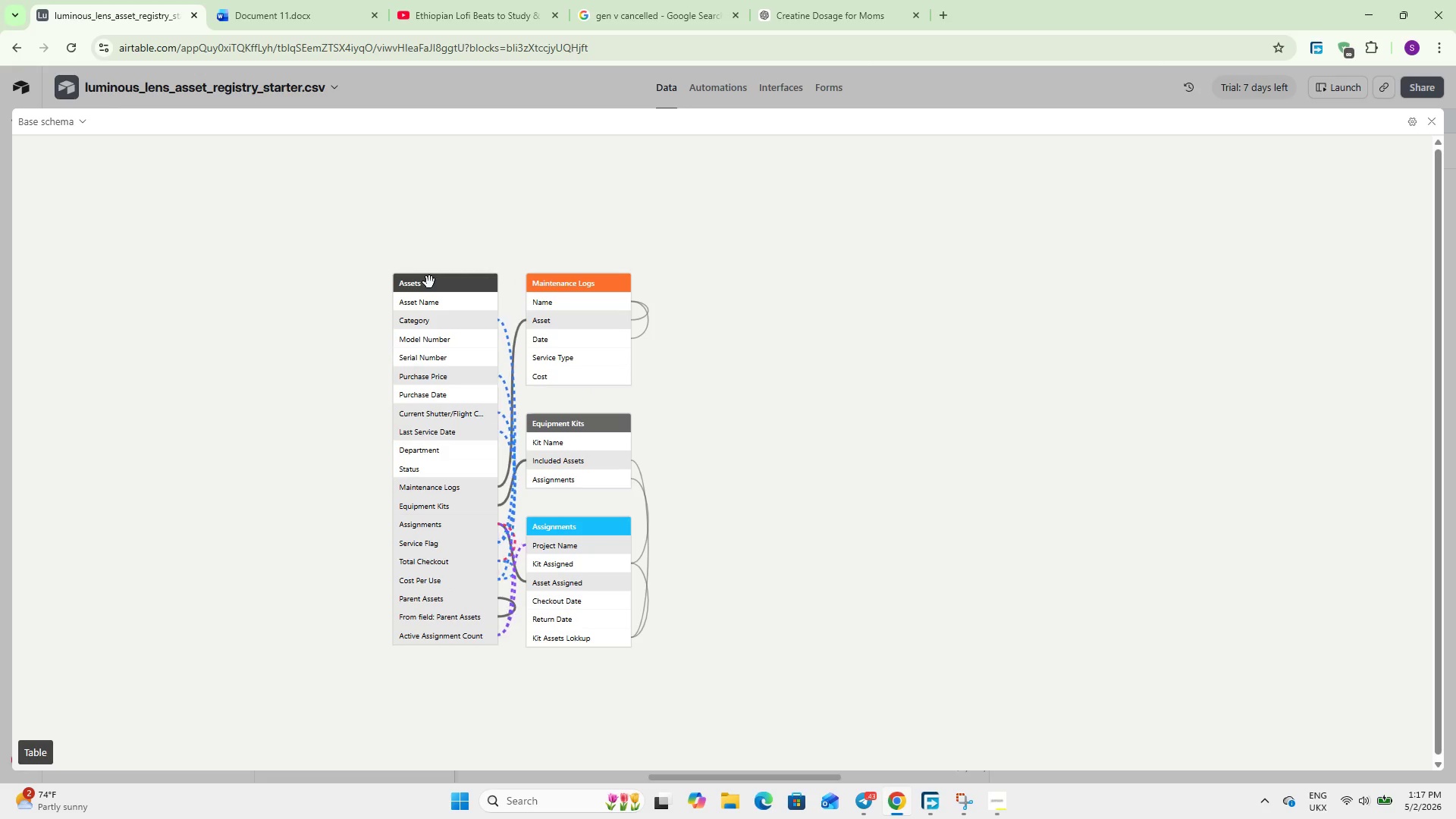 
key(Control+P)
 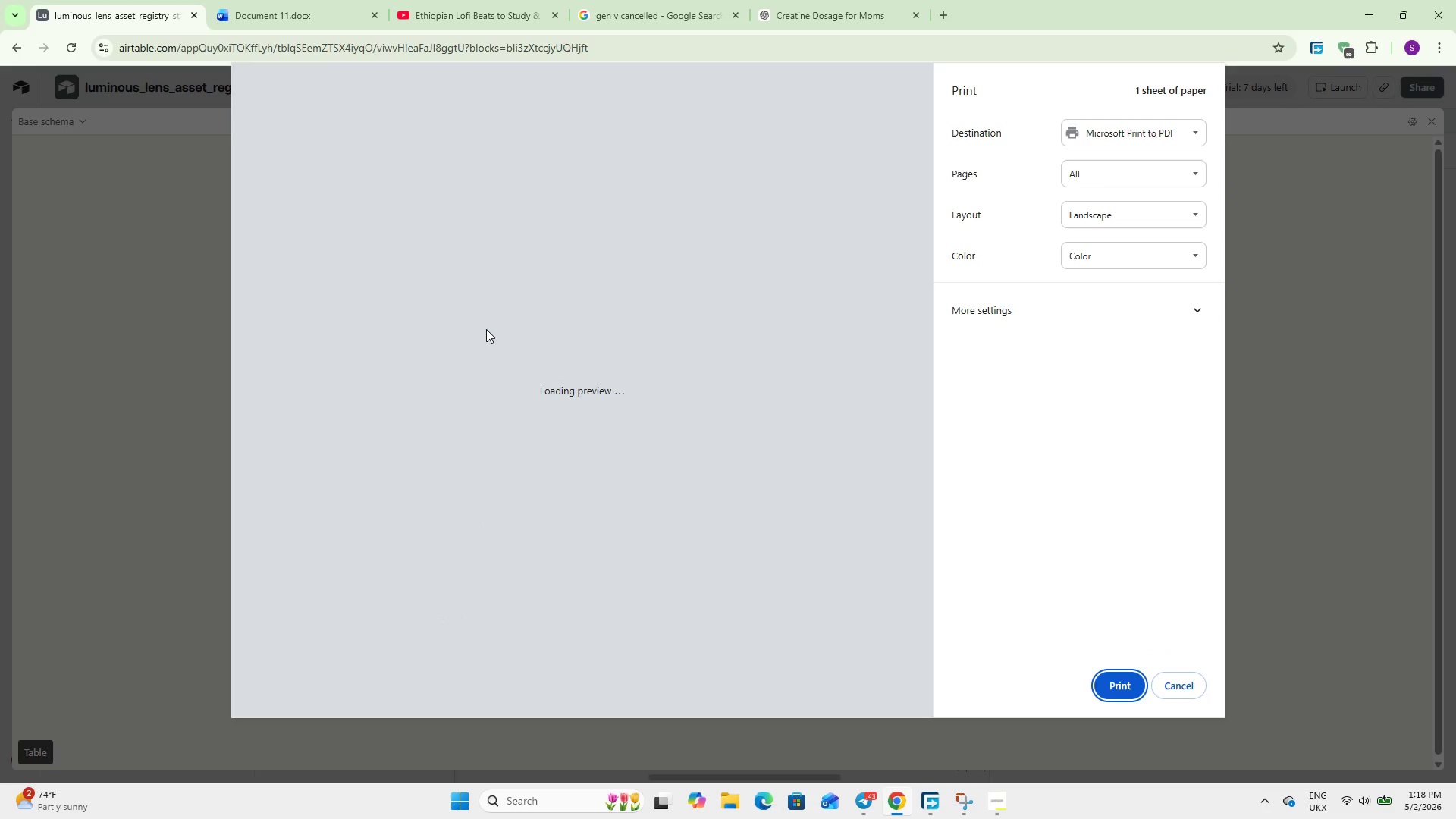 
wait(10.36)
 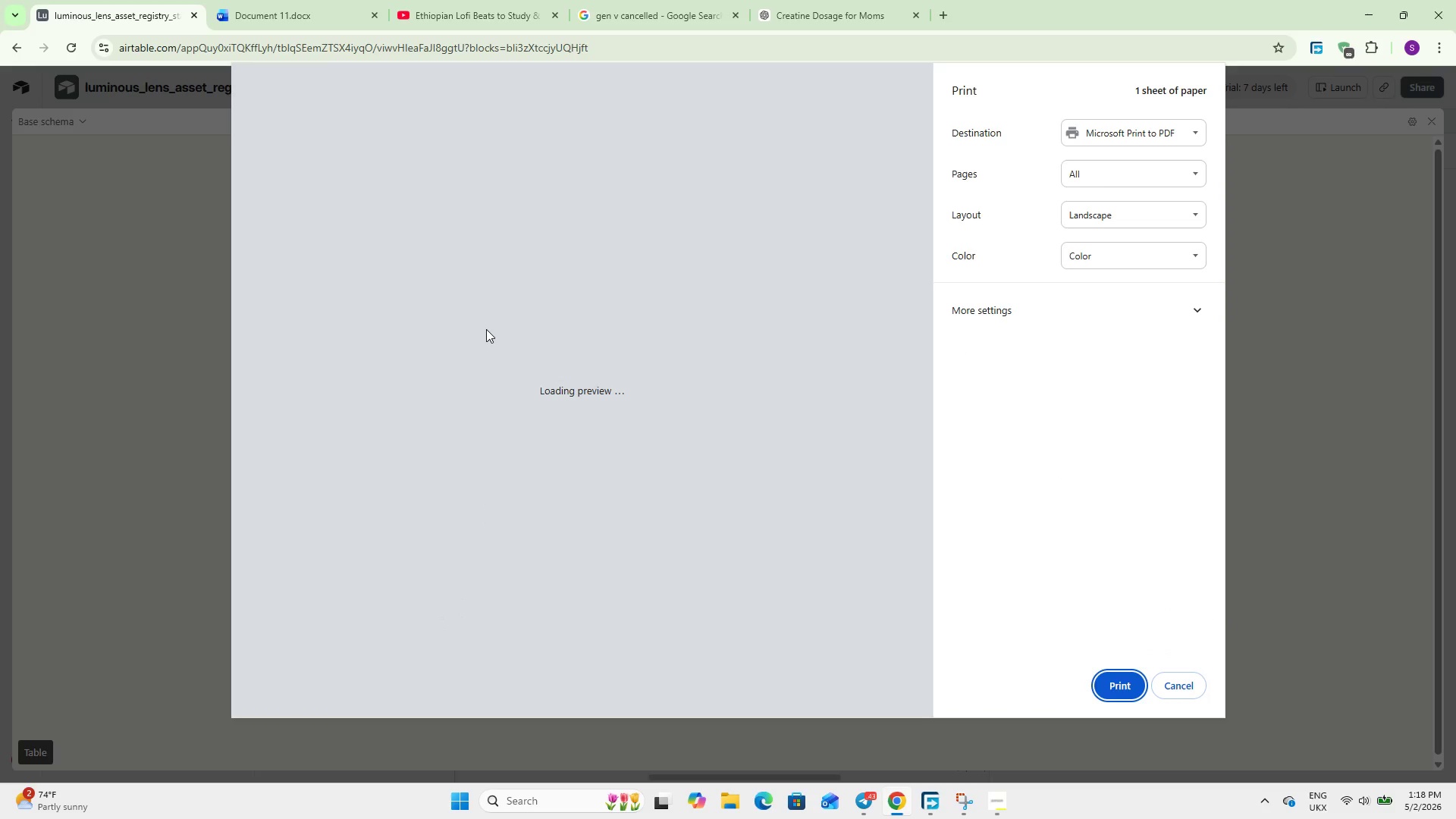 
left_click([1193, 690])
 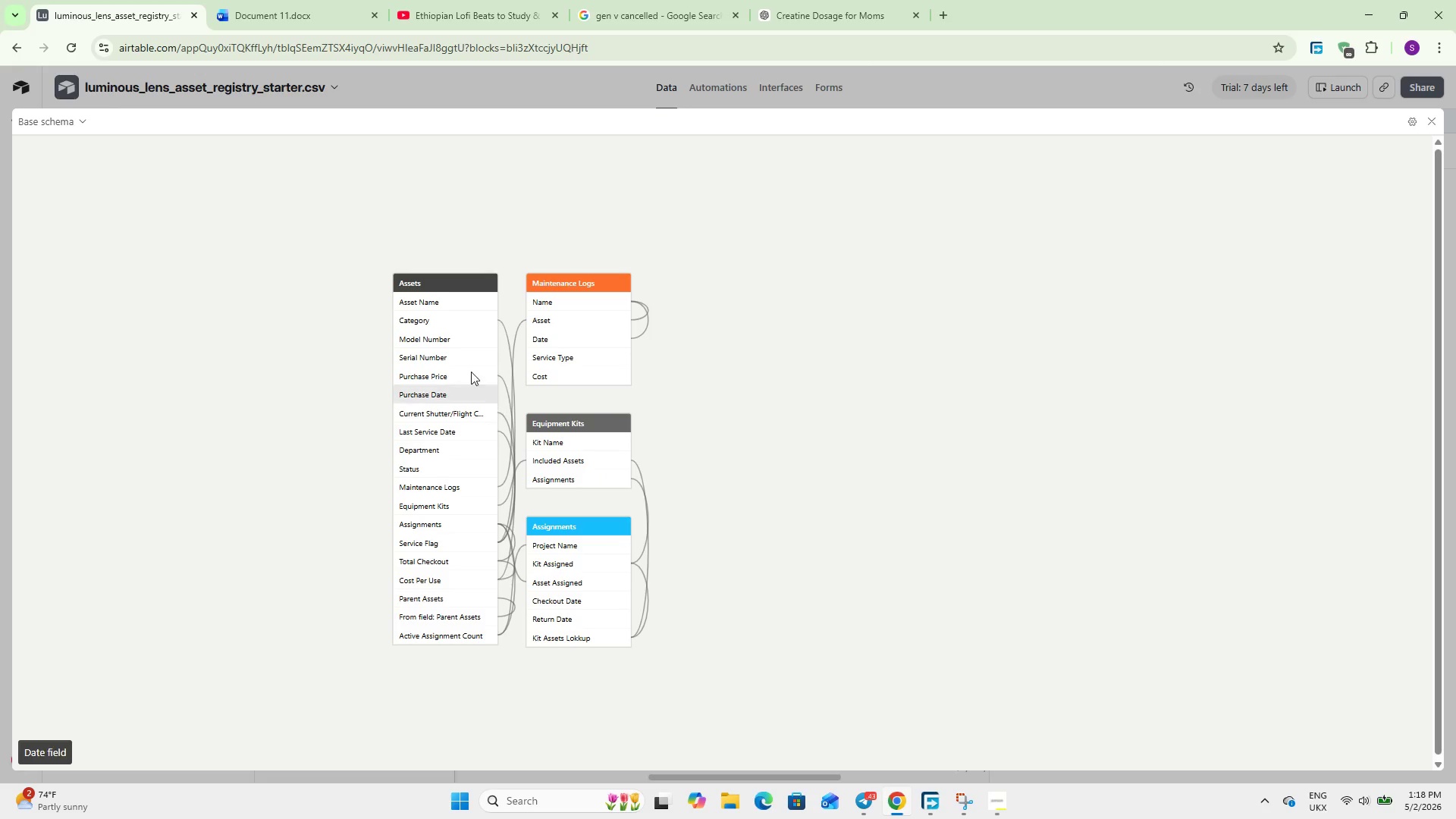 
hold_key(key=ControlLeft, duration=2.12)
scroll: coordinate [428, 287], scroll_direction: down, amount: 6.0
 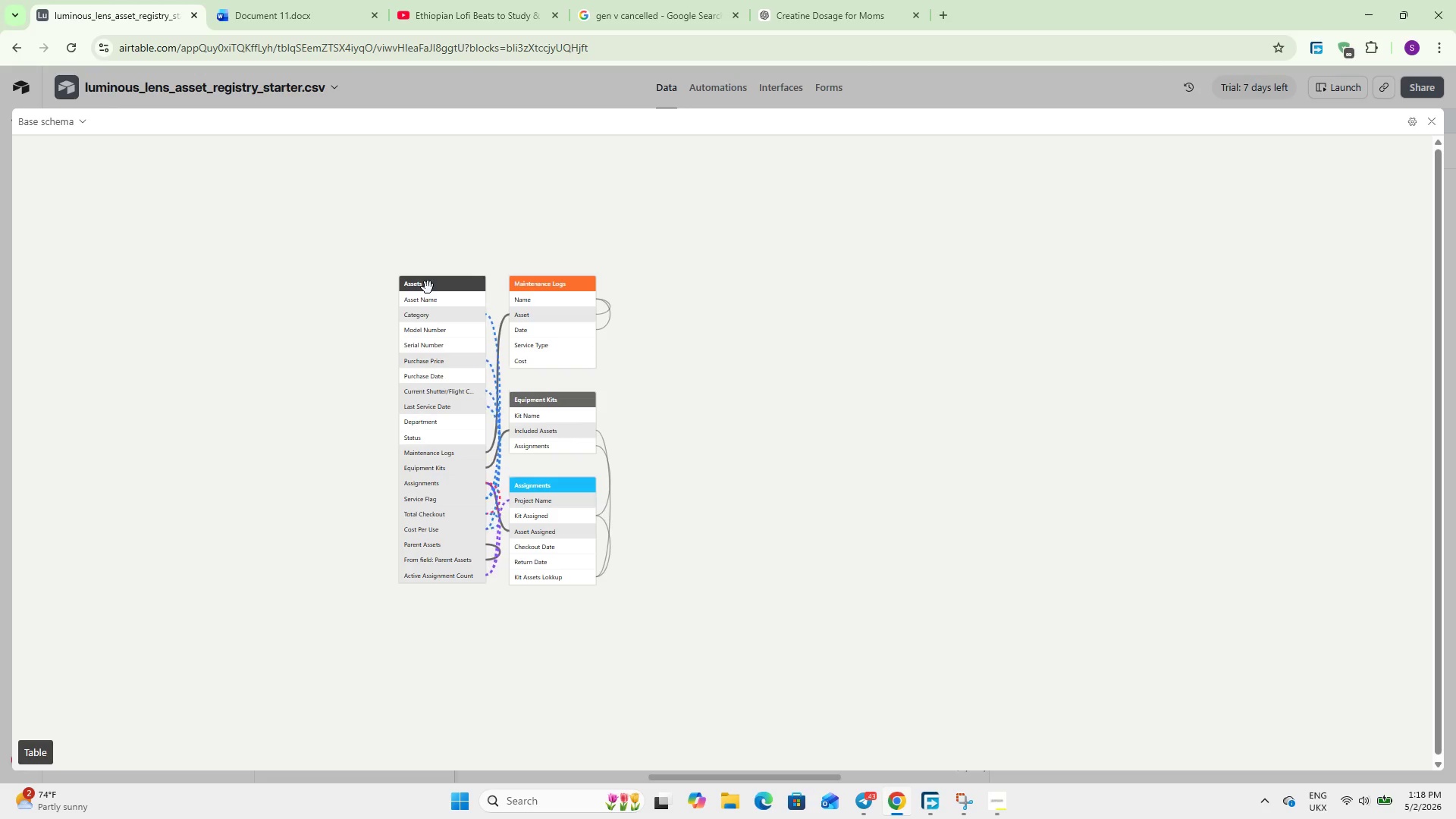 
key(Control+P)
 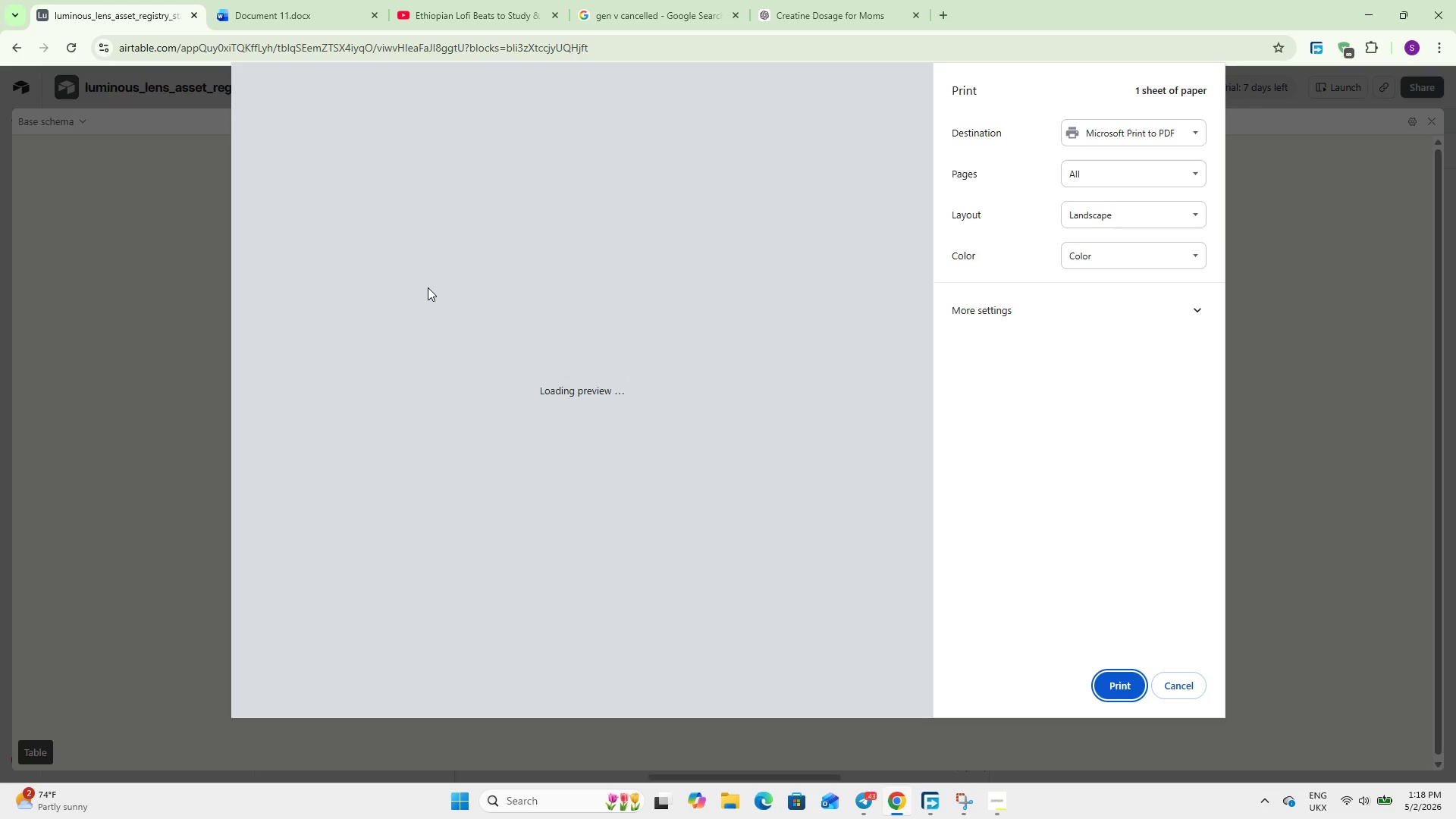 
wait(10.05)
 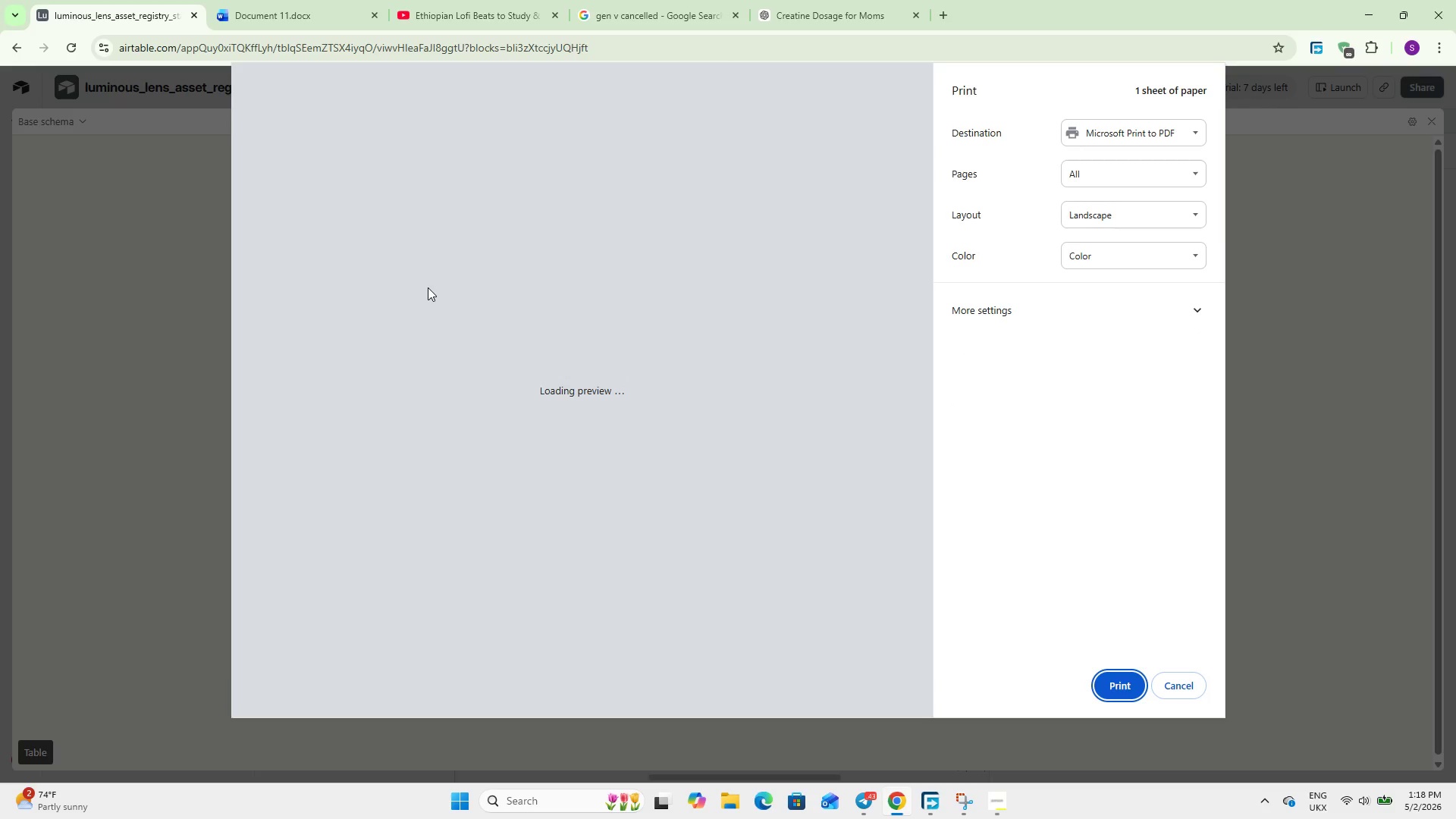 
left_click([1133, 681])
 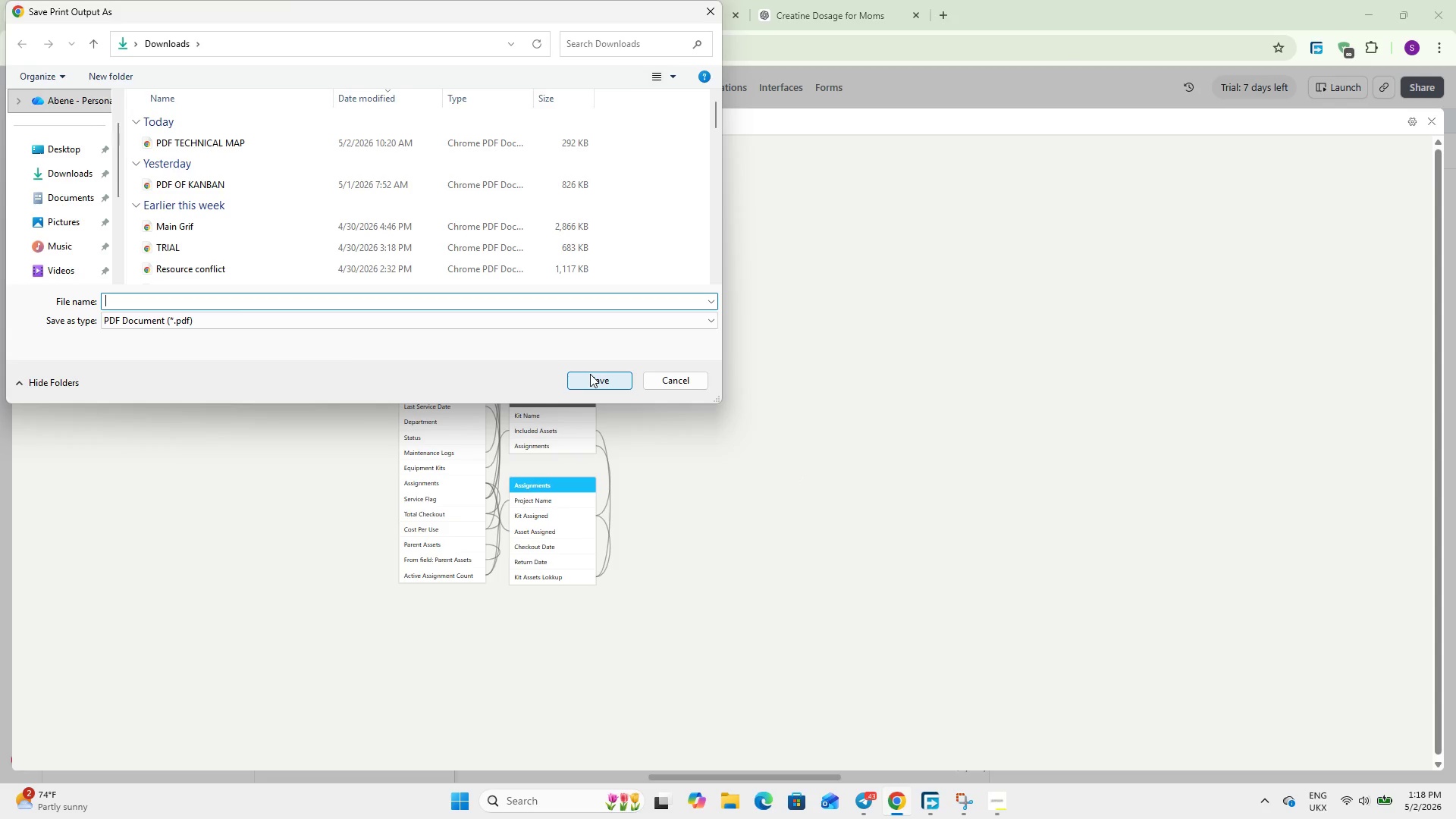 
wait(6.38)
 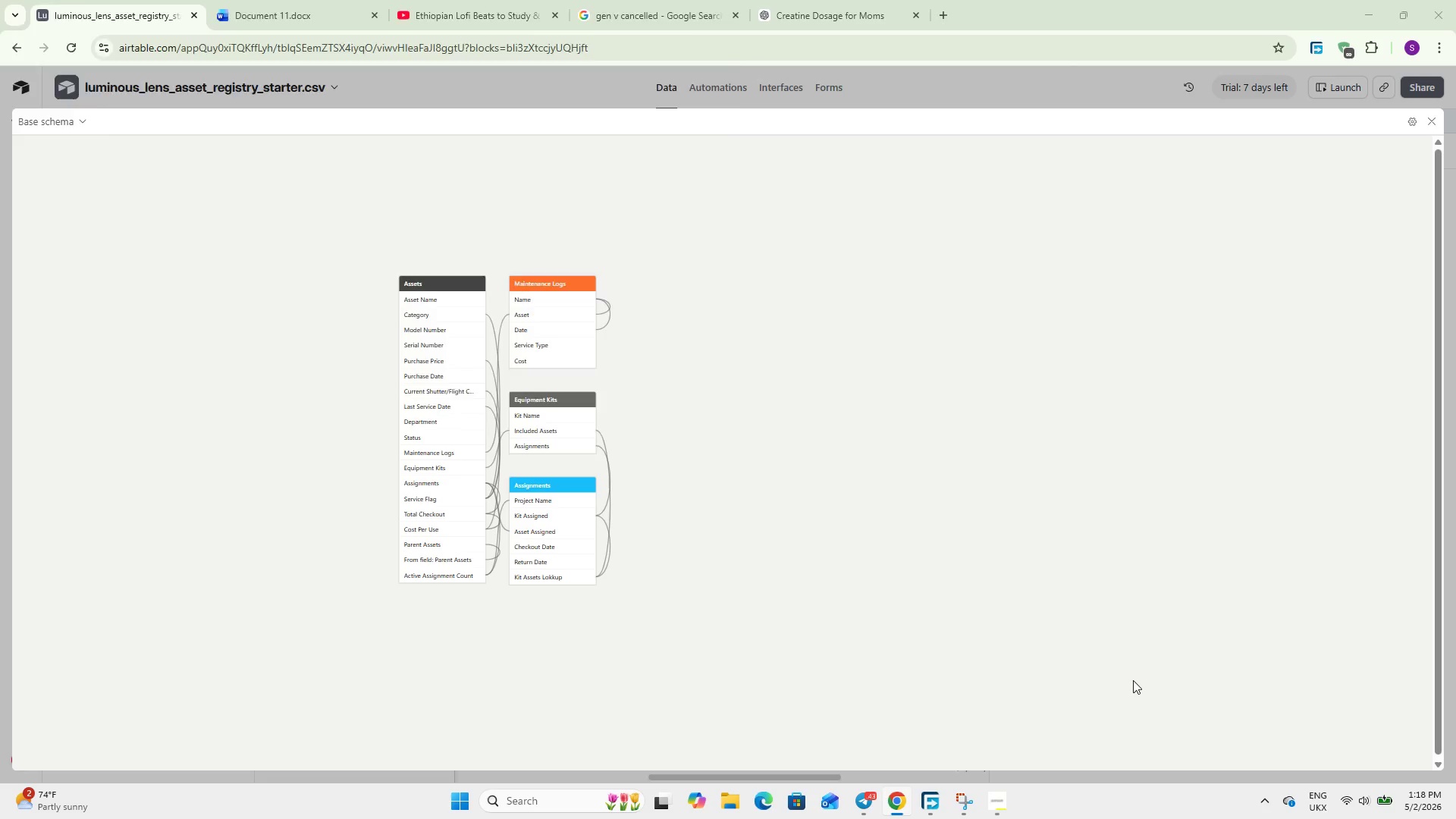 
type(Schema @ PAD)
 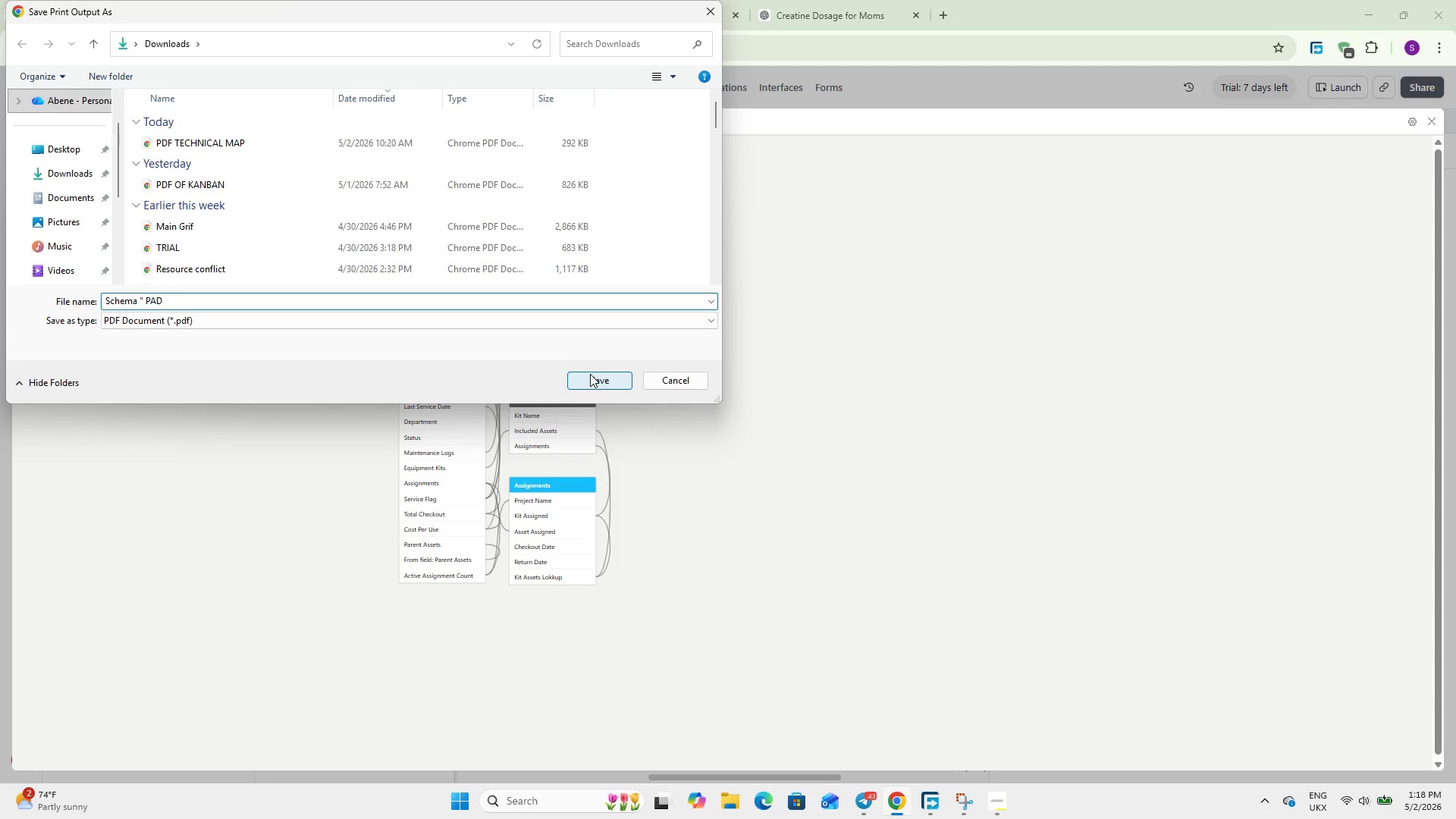 
key(Backspace)
key(Backspace)
key(Backspace)
key(Backspace)
key(Backspace)
type(2 PA)
key(Backspace)
type(DF)
 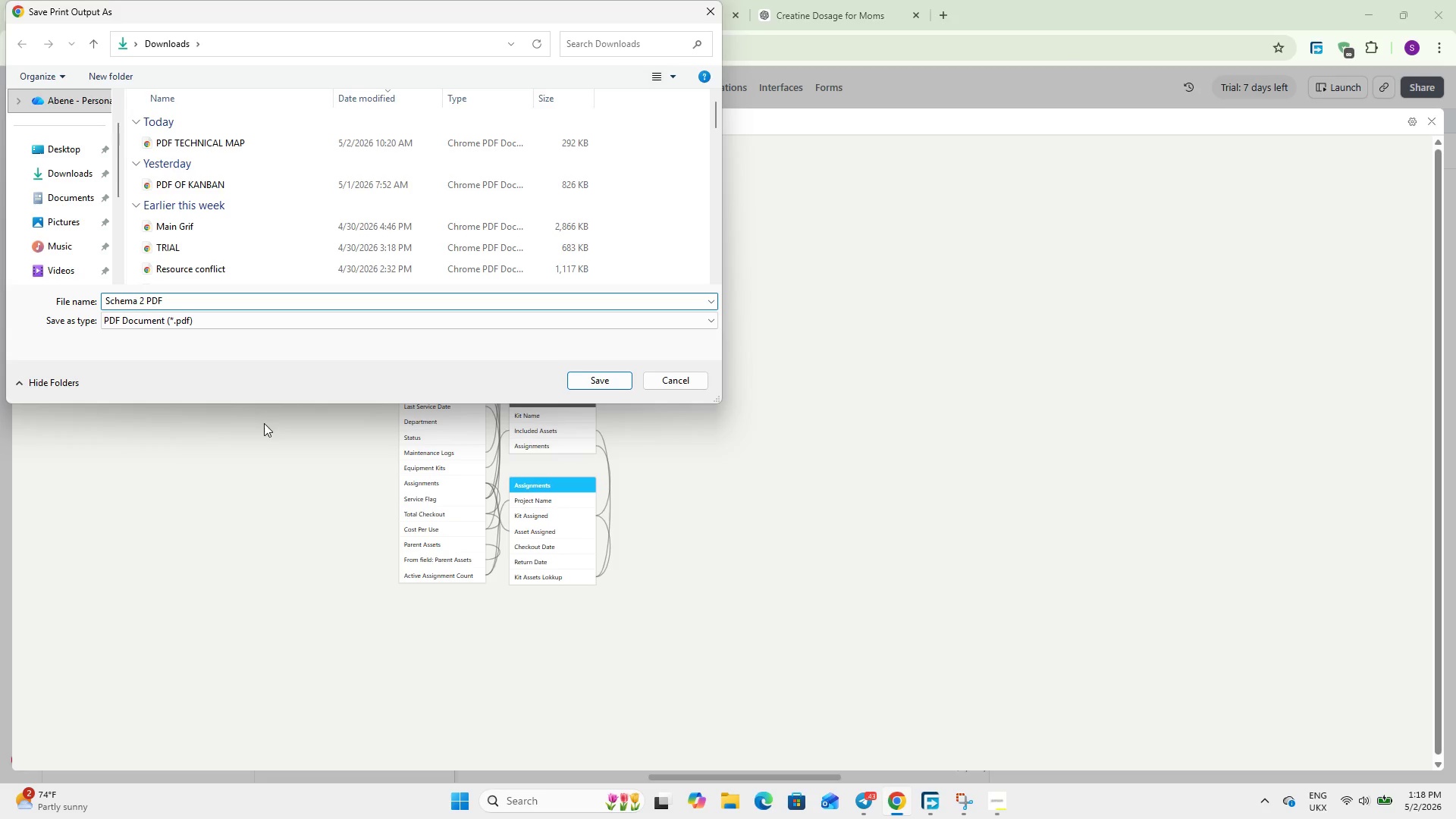 
left_click([610, 382])
 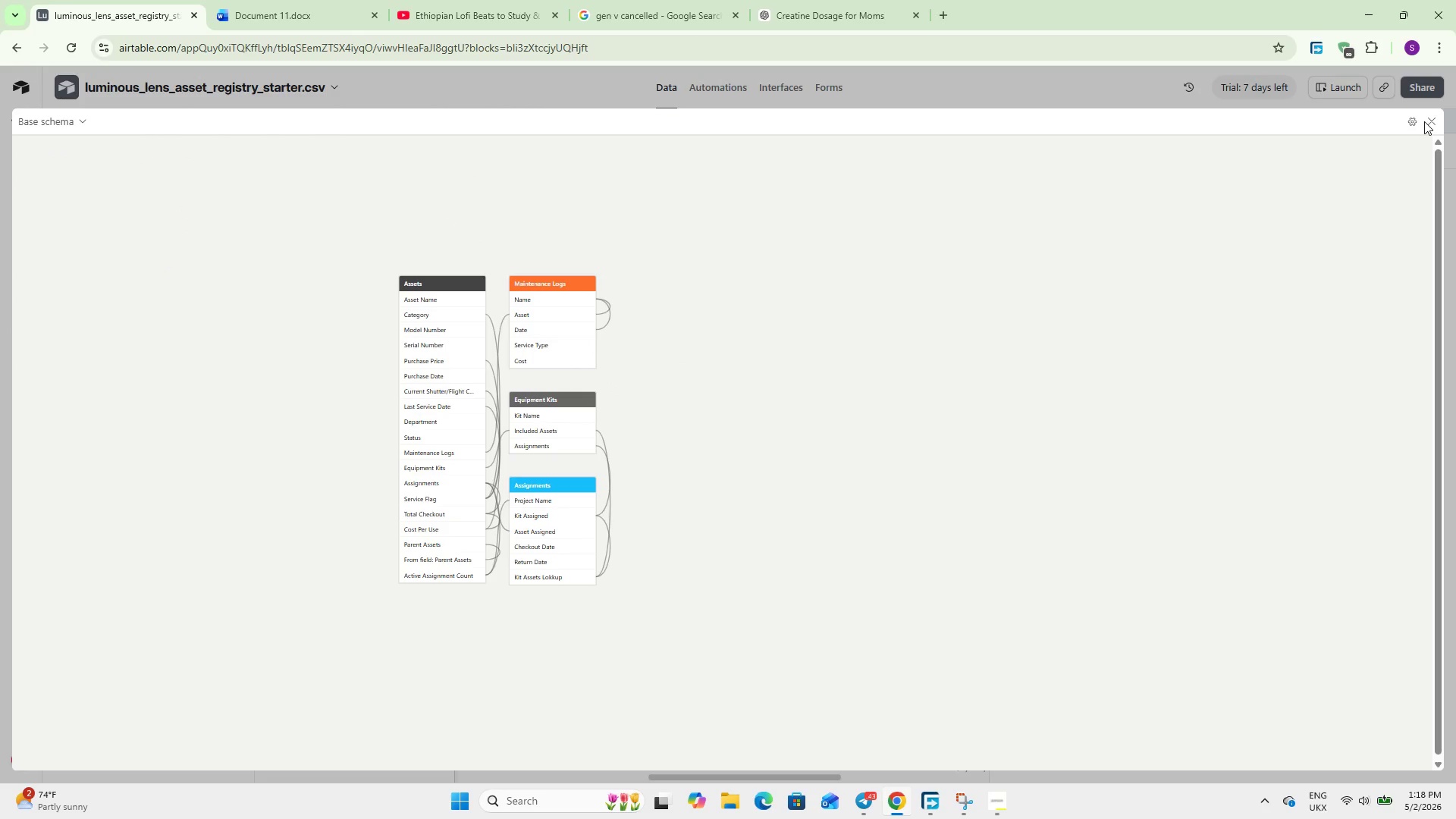 
left_click([1434, 121])
 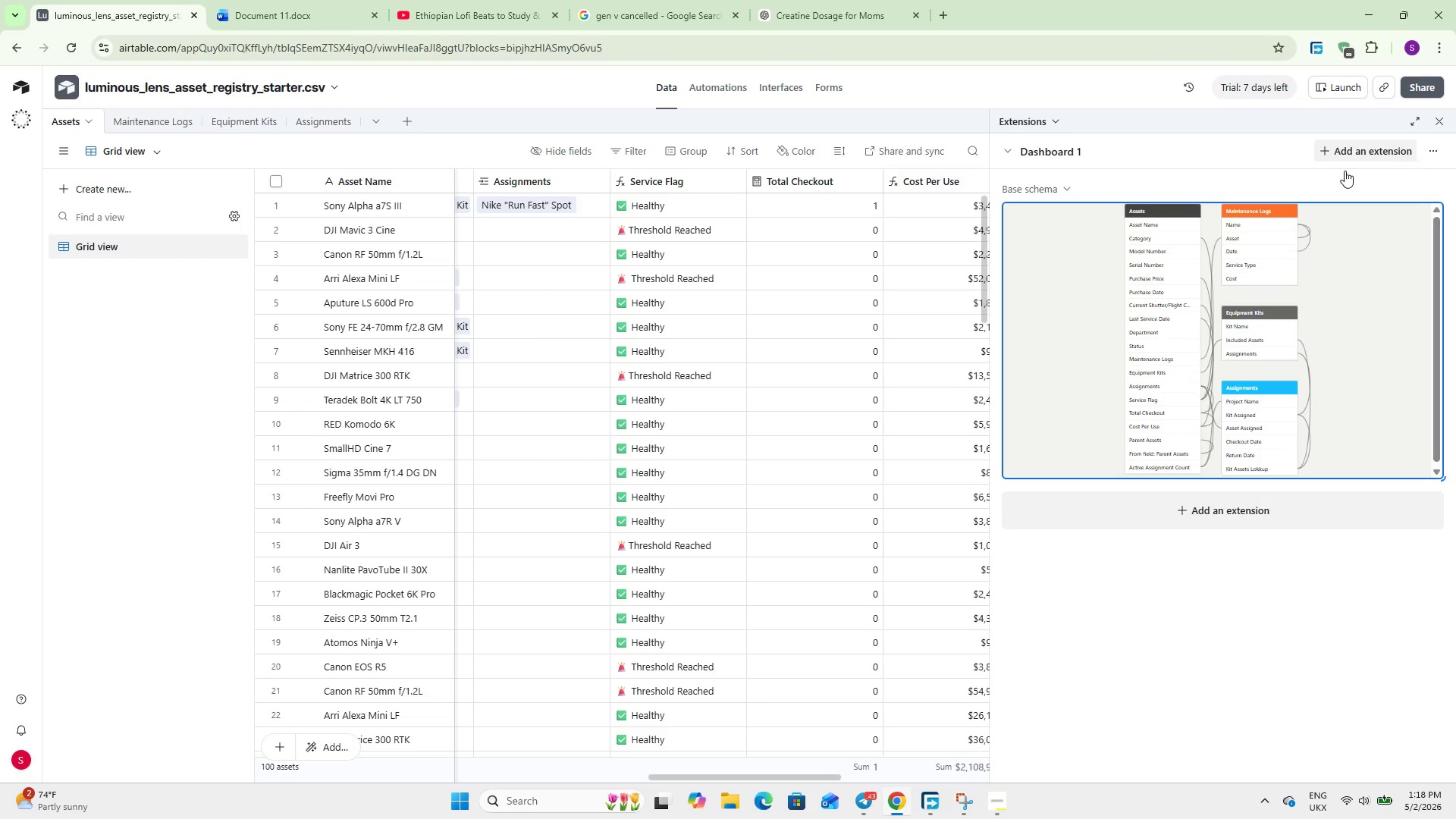 
wait(5.95)
 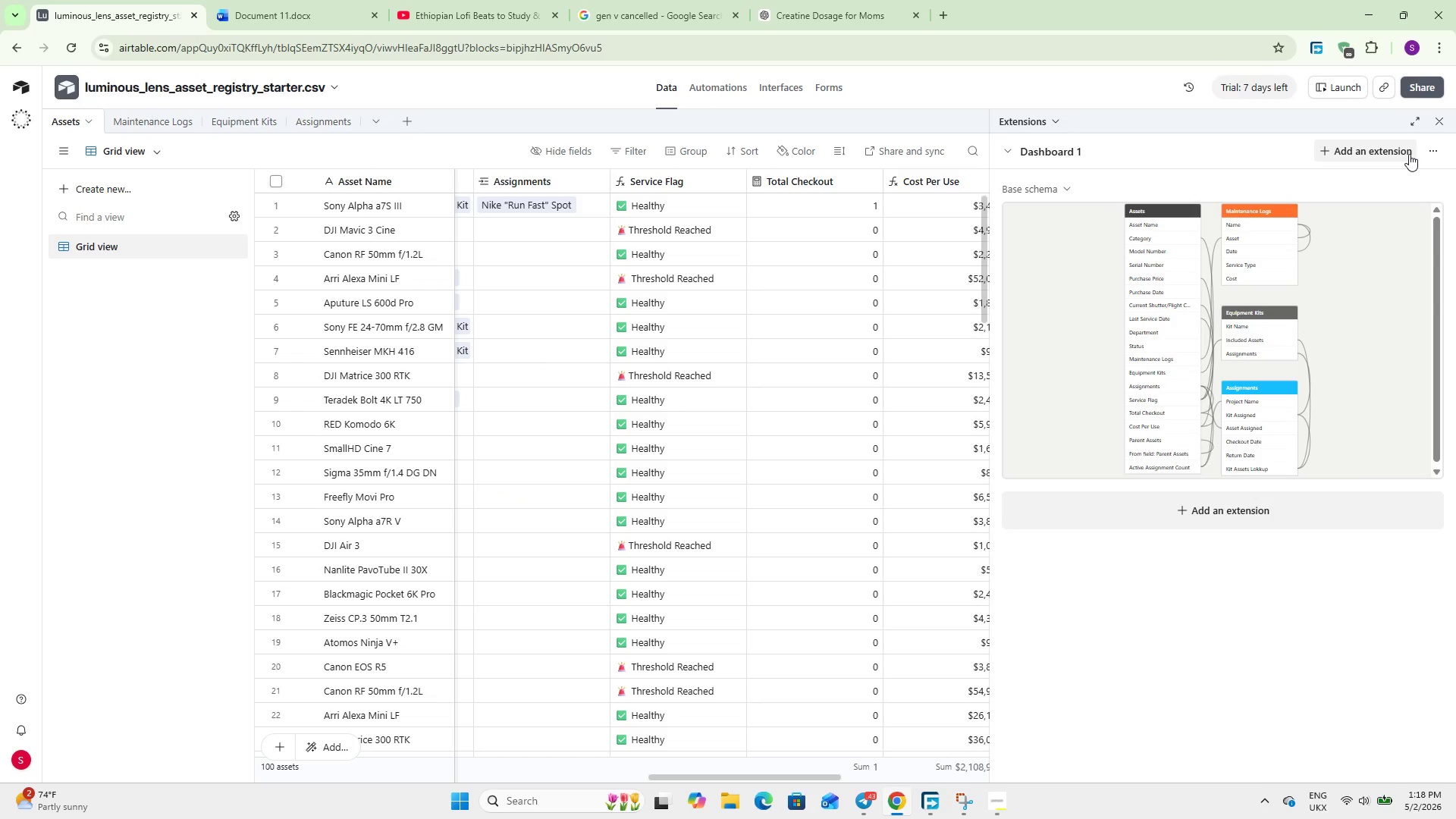 
left_click([152, 158])
 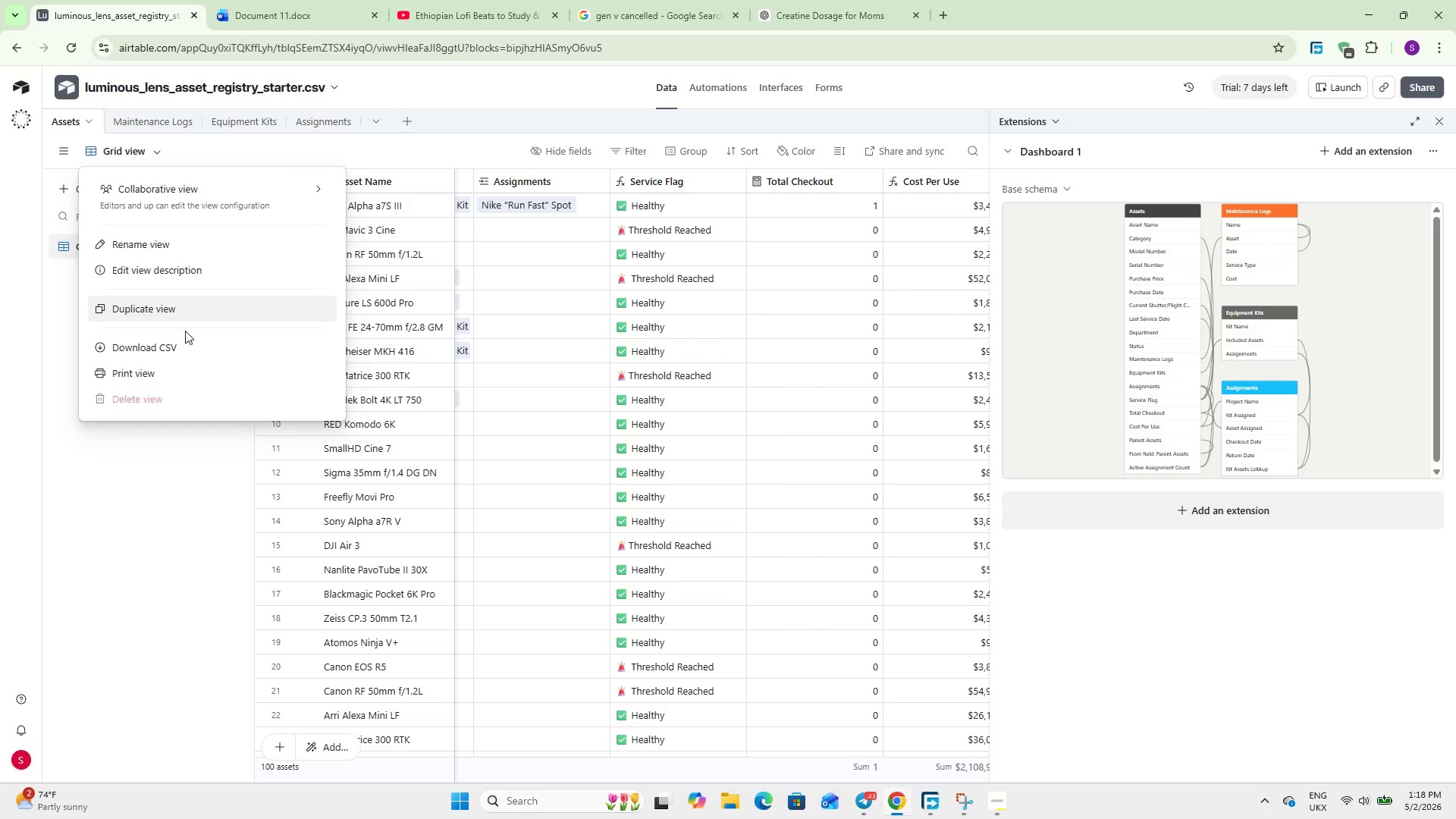 
left_click_drag(start_coordinate=[184, 331], to_coordinate=[185, 342])
 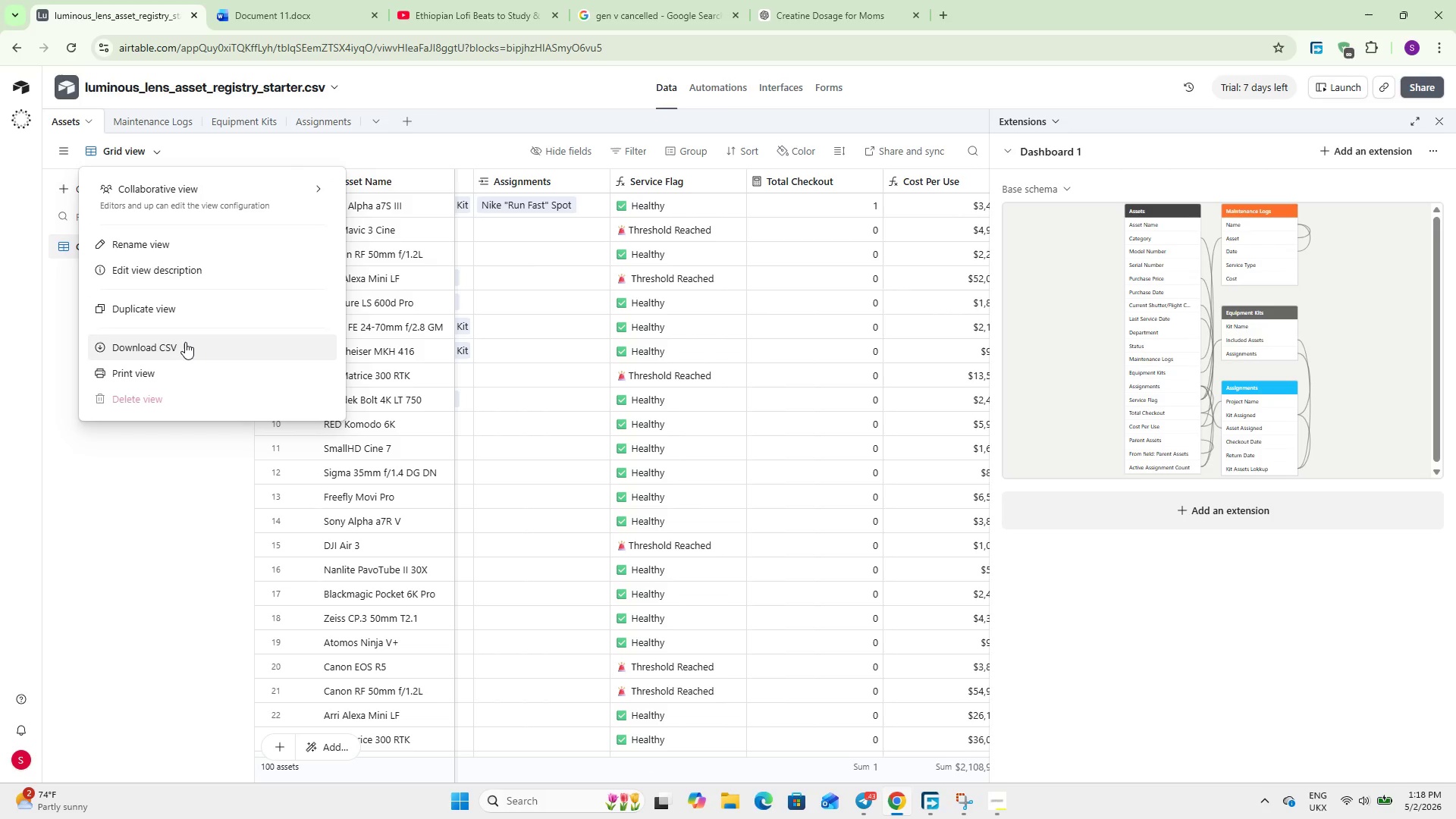 
left_click([185, 342])
 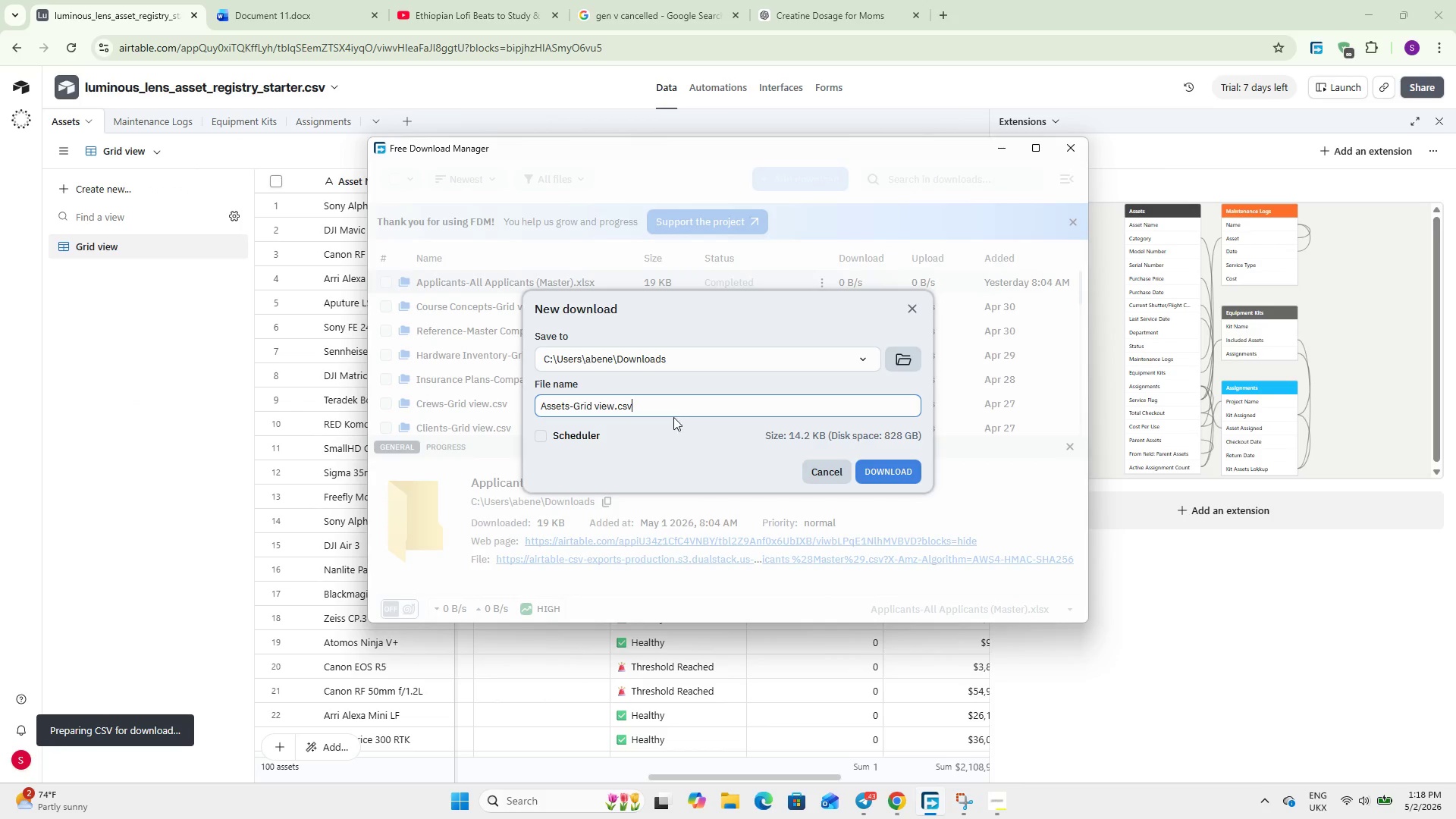 
key(Backspace)
key(Backspace)
key(Backspace)
type(xlsx)
 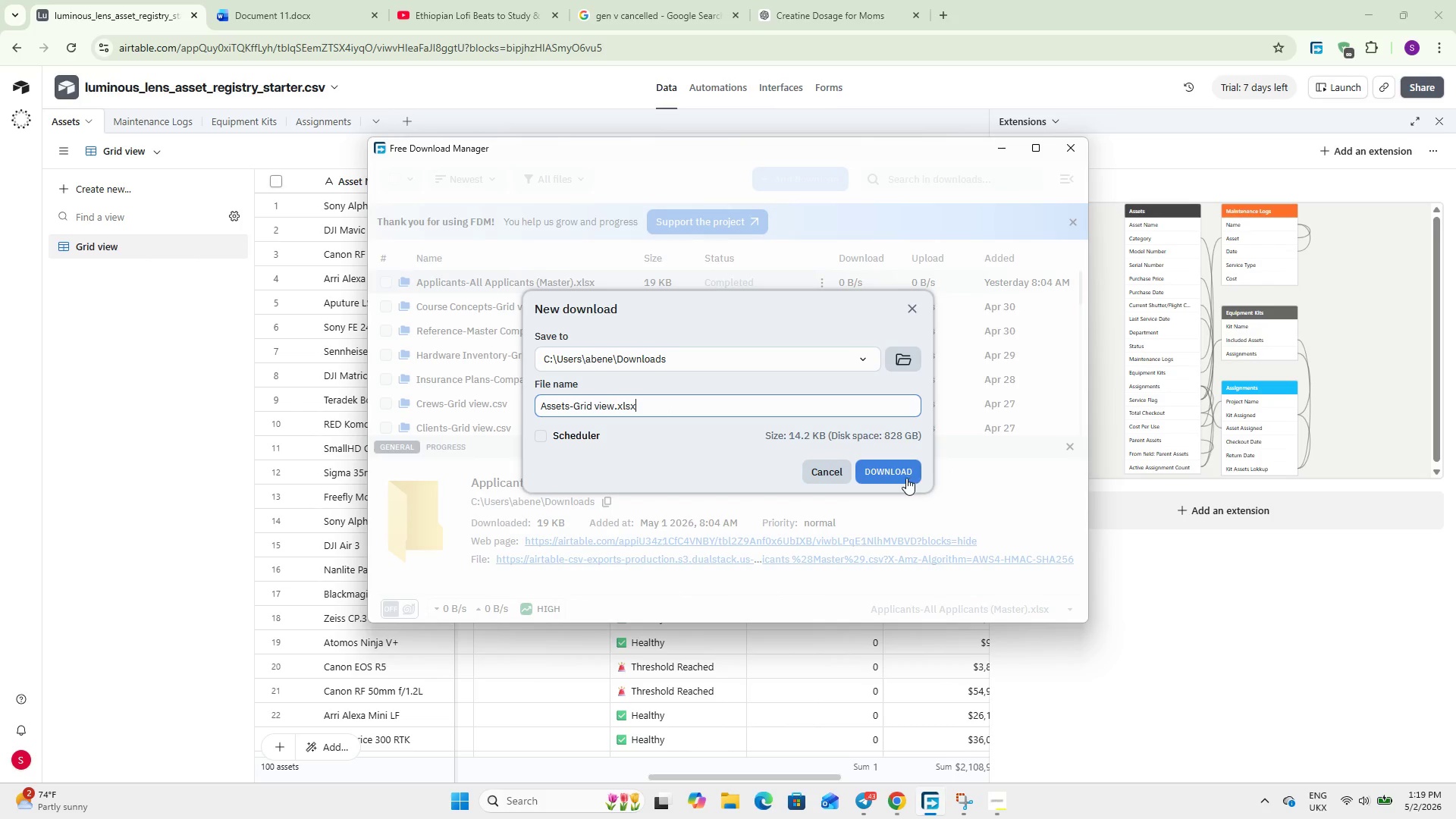 
left_click([898, 475])
 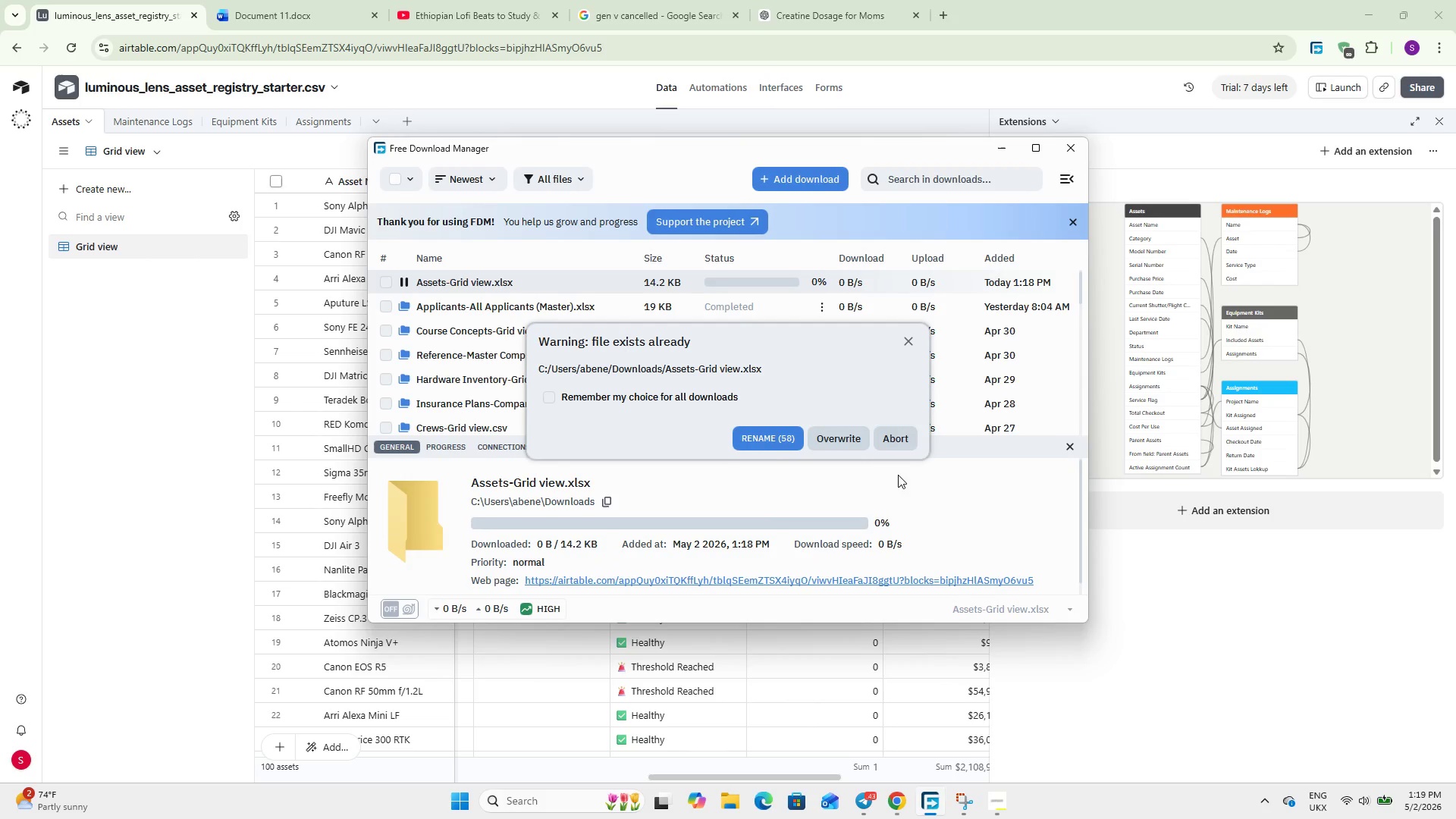 
left_click([839, 435])
 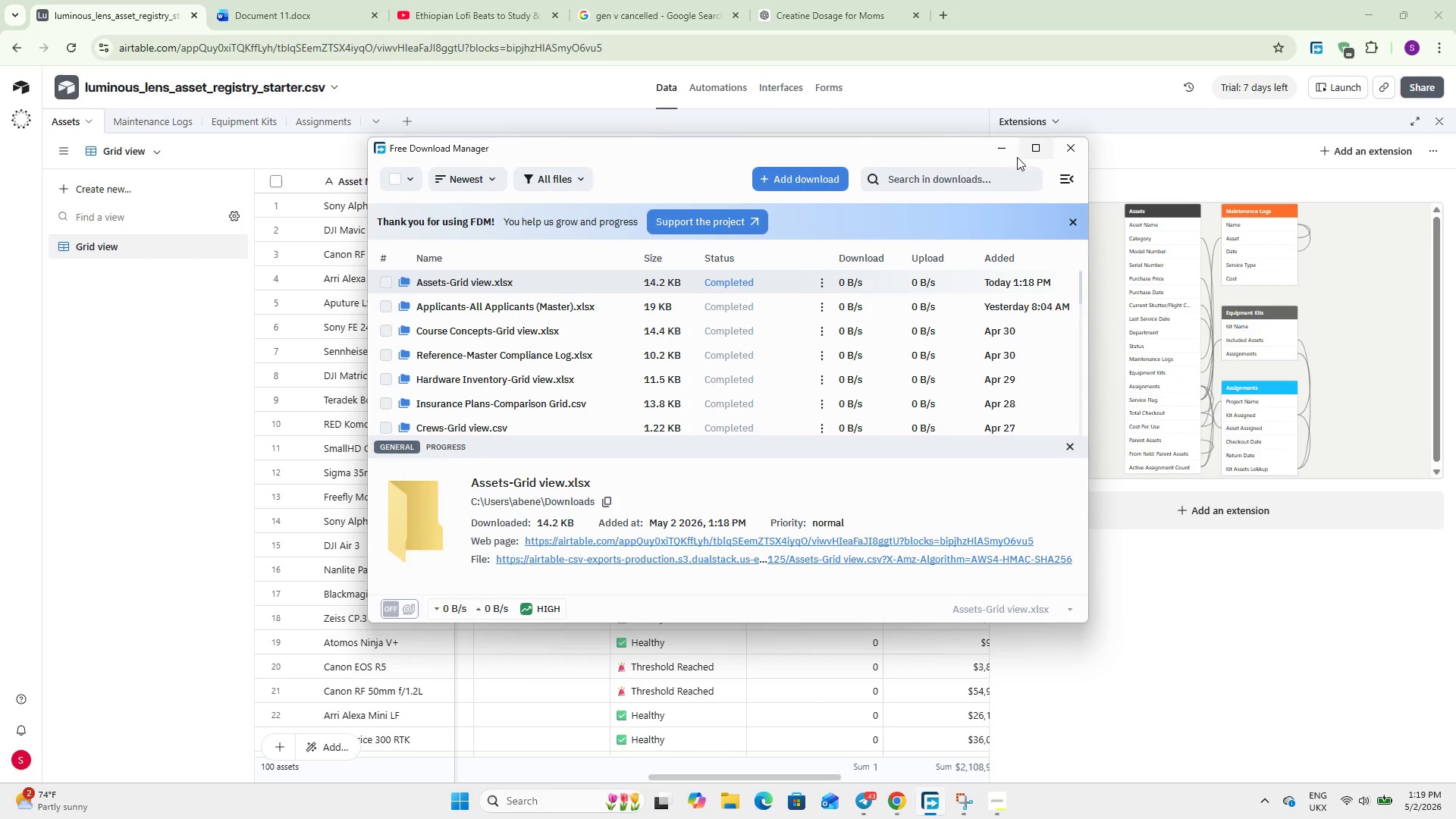 